 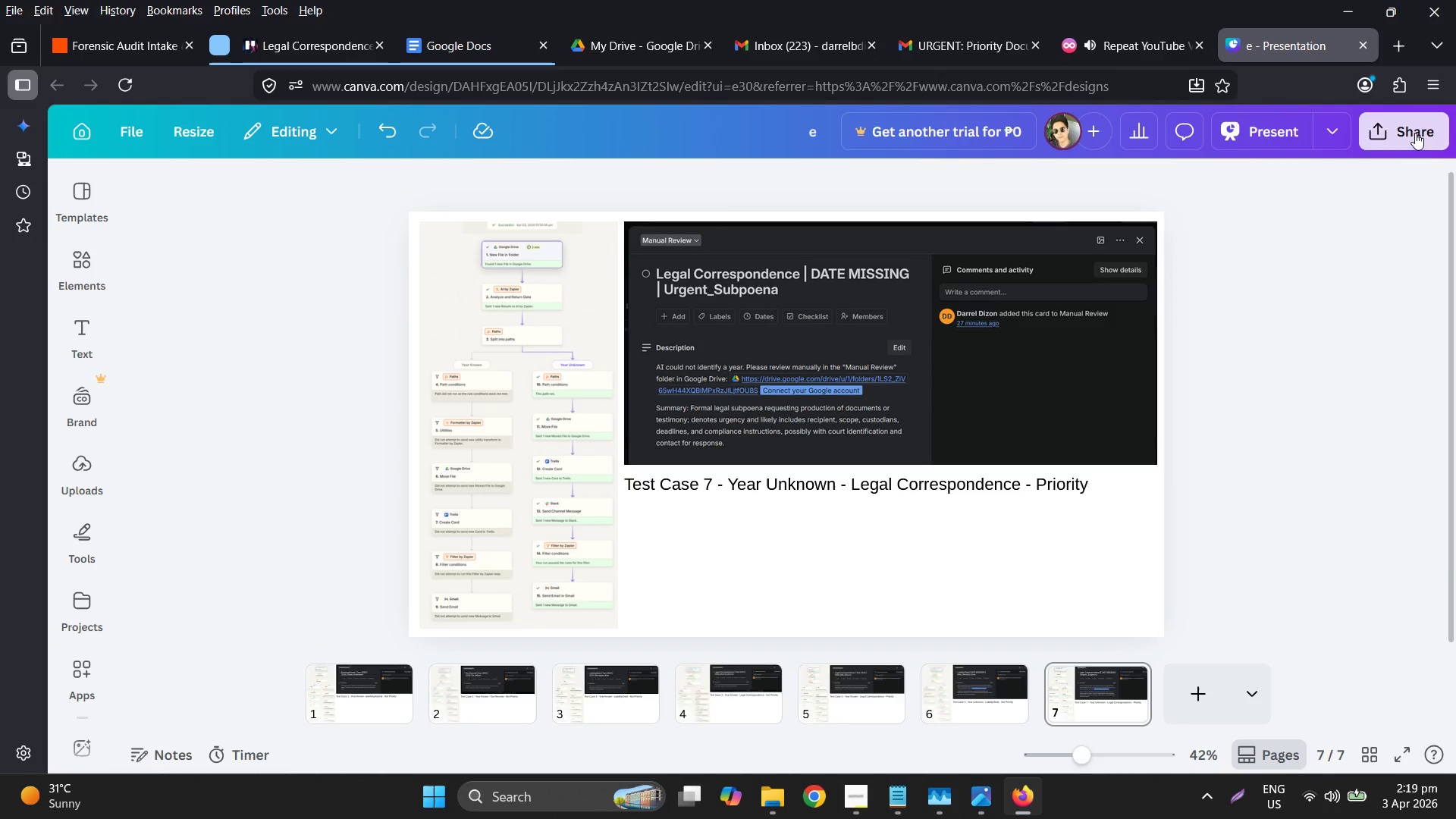 
left_click([694, 134])
 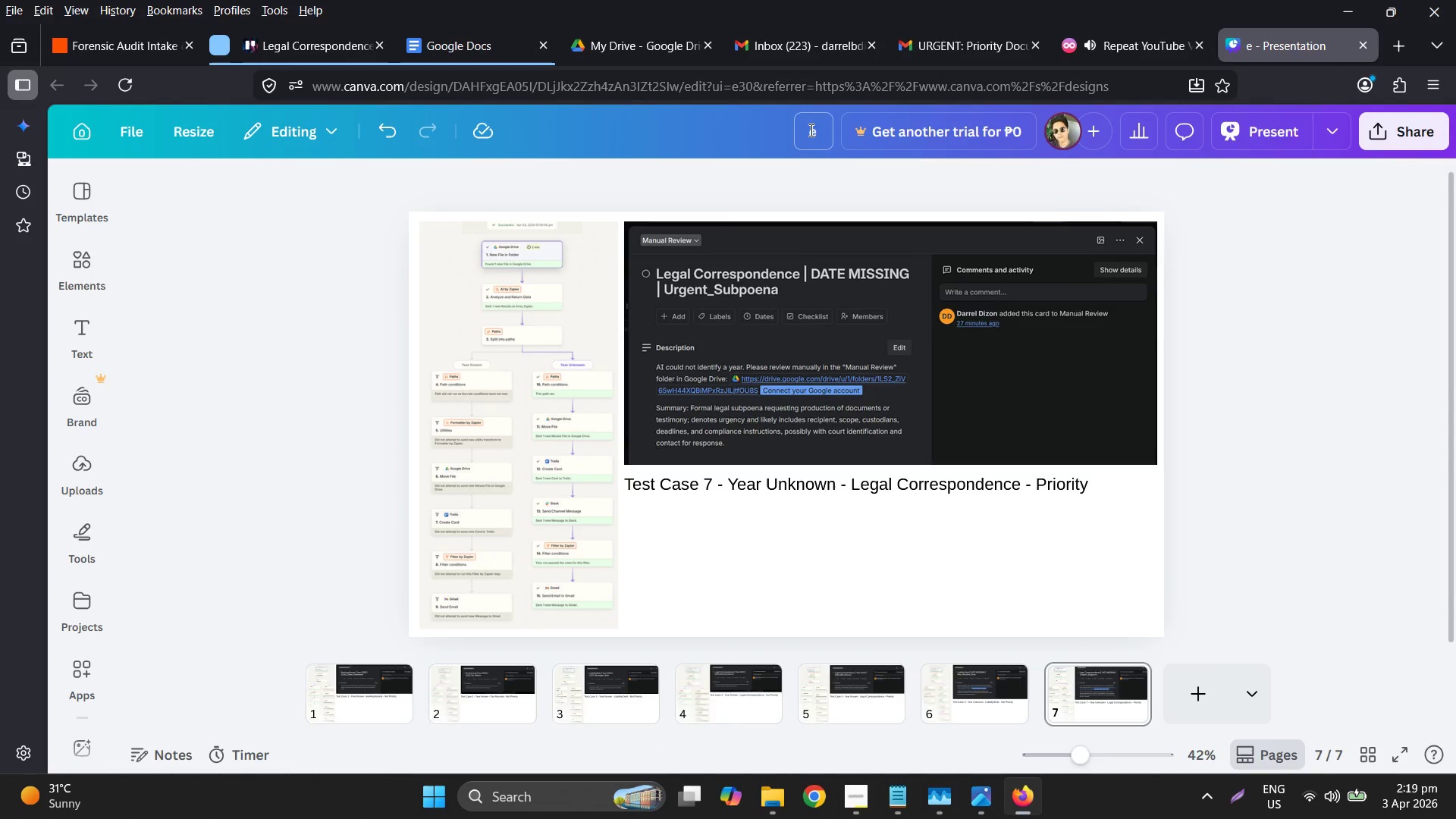 
double_click([810, 130])
 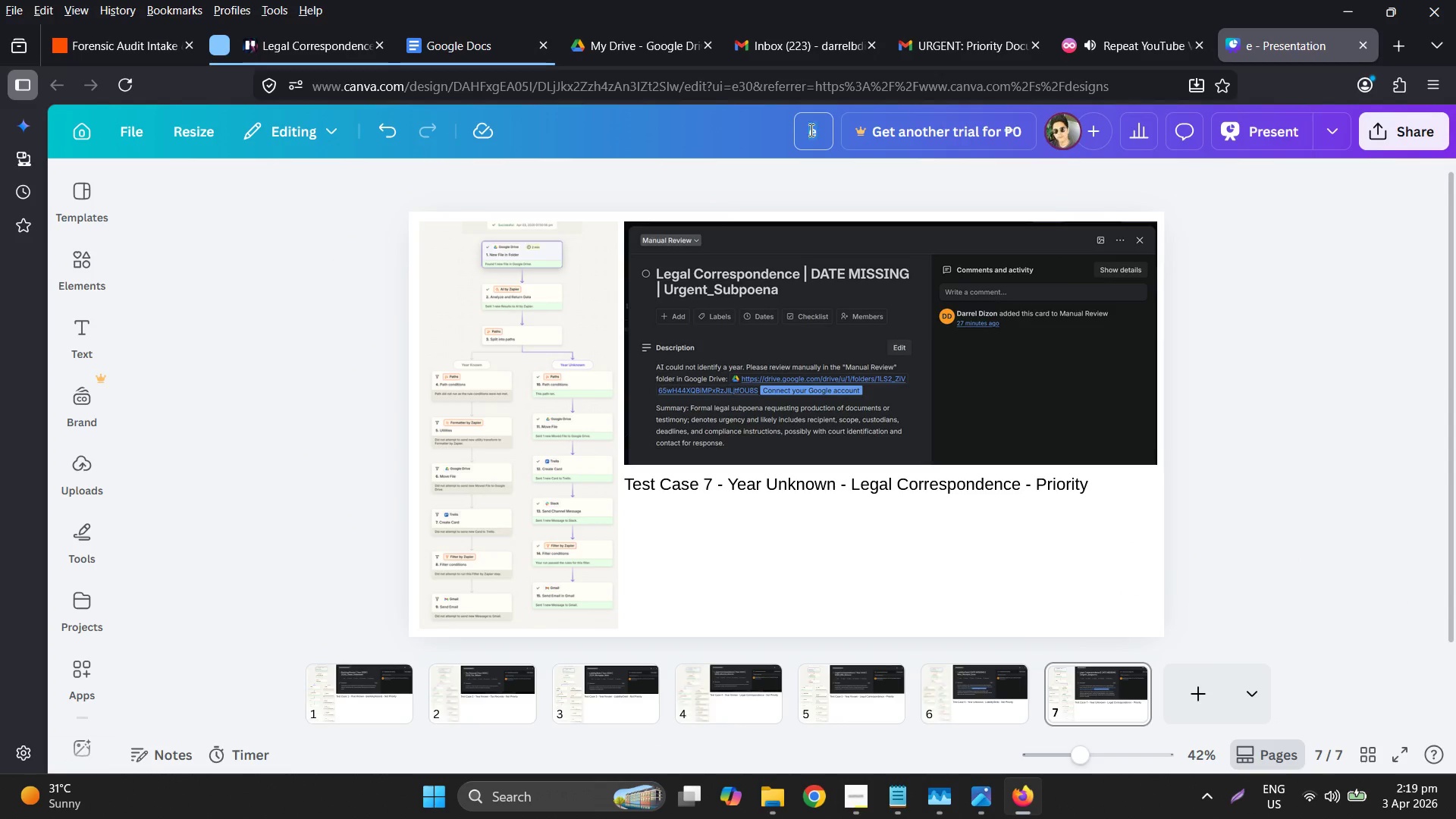 
key(Control+ControlLeft)
 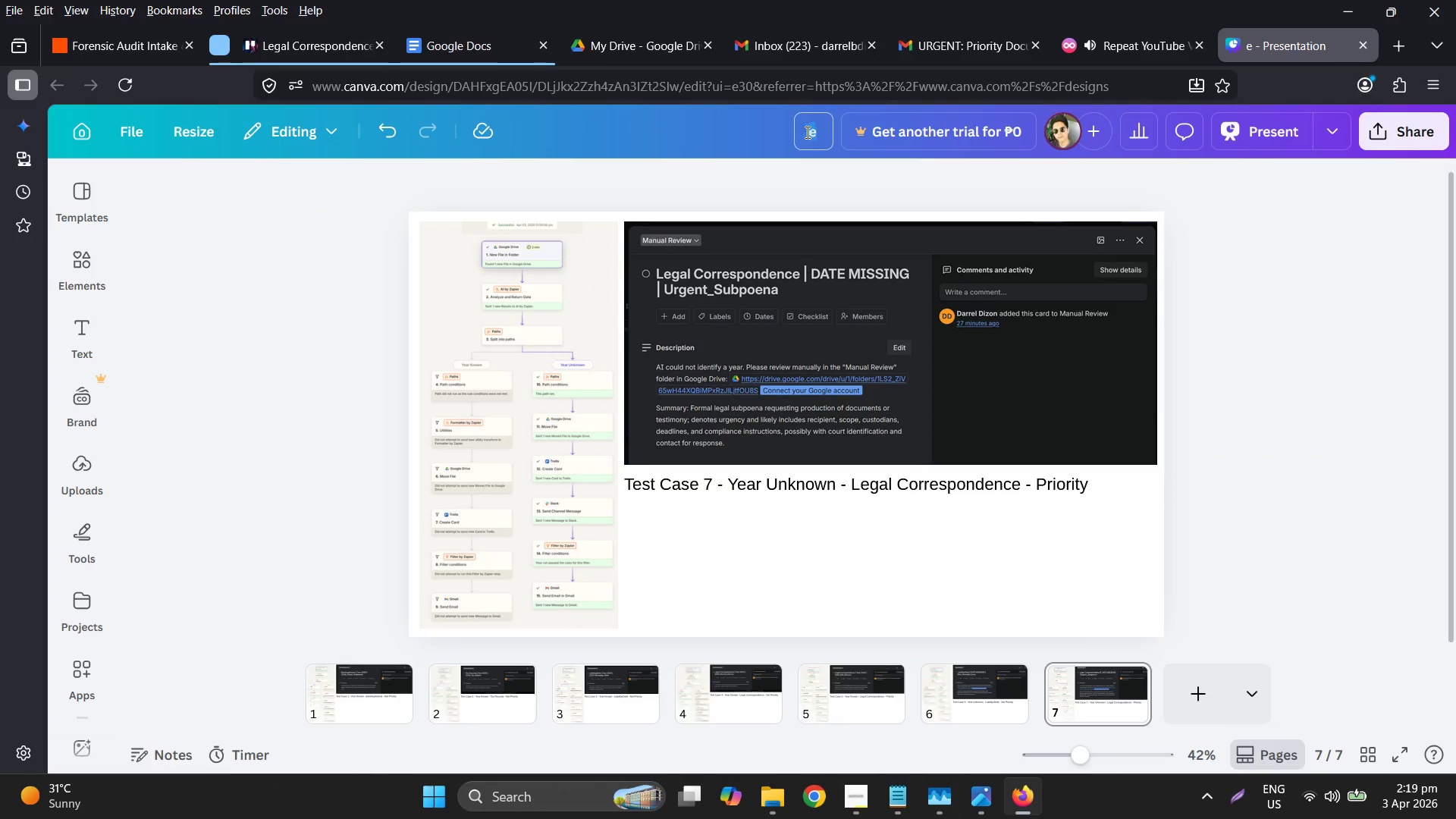 
key(Control+V)
 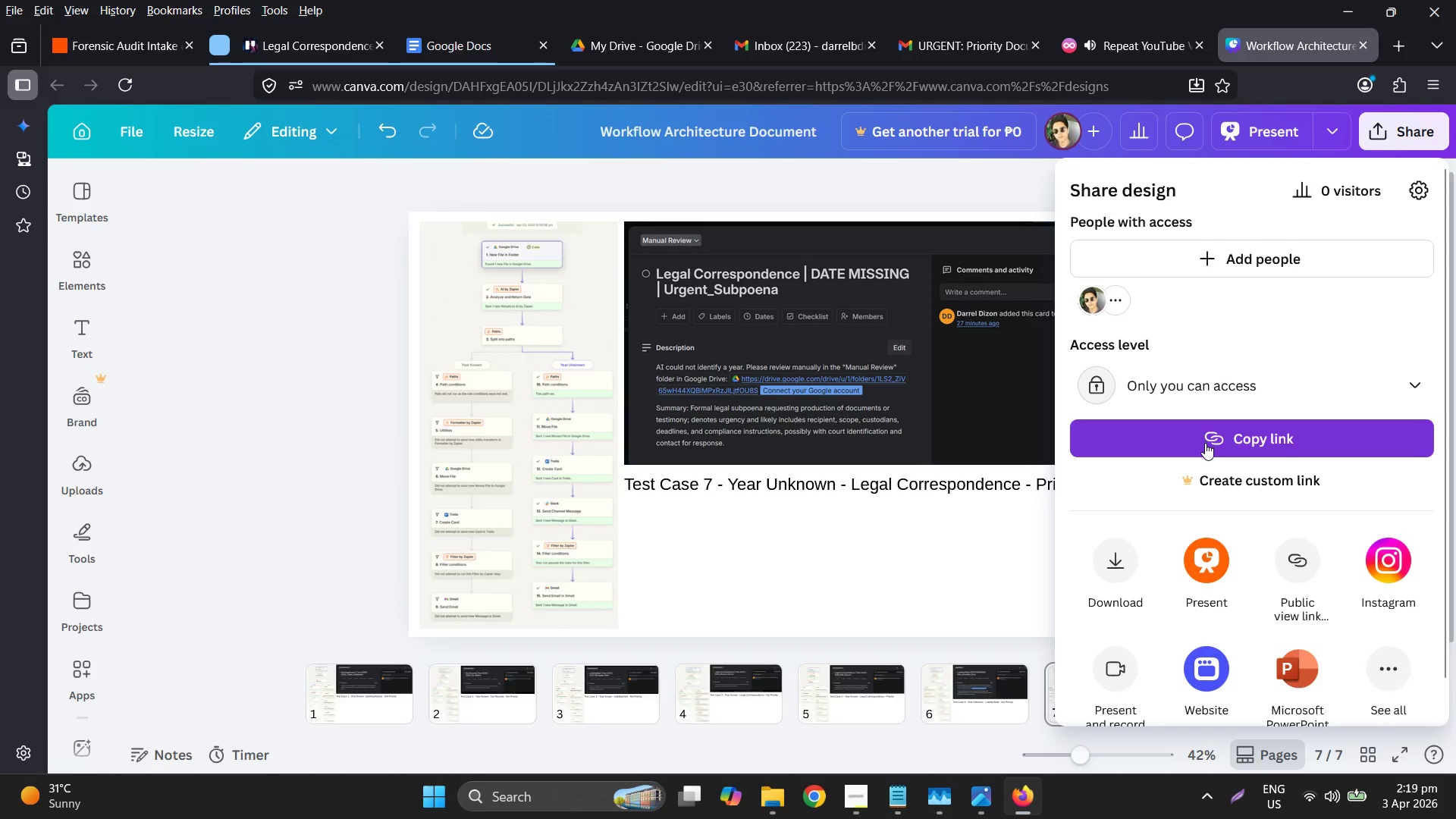 
left_click([1130, 591])
 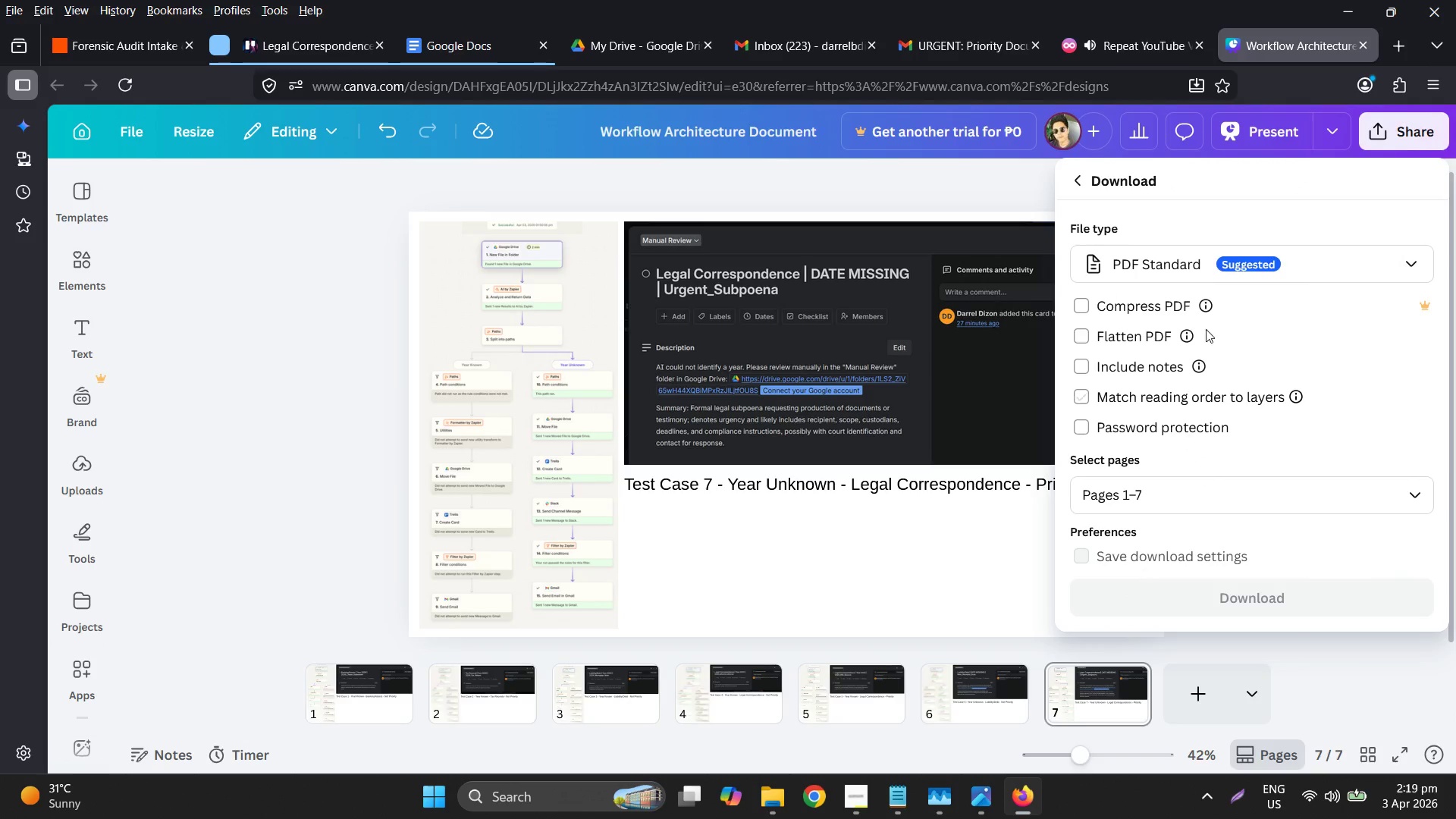 
left_click([1213, 265])
 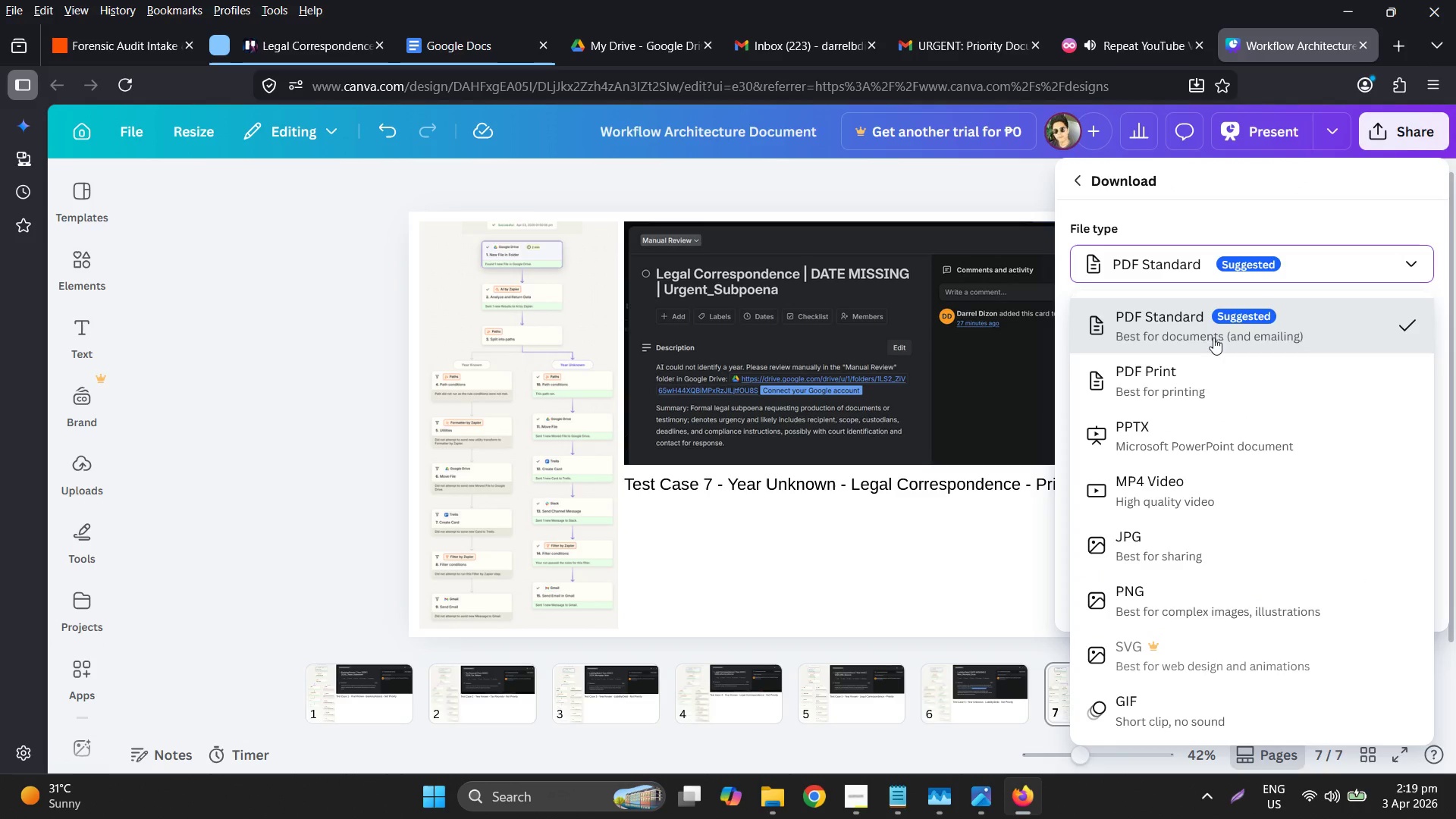 
left_click_drag(start_coordinate=[1207, 394], to_coordinate=[1225, 648])
 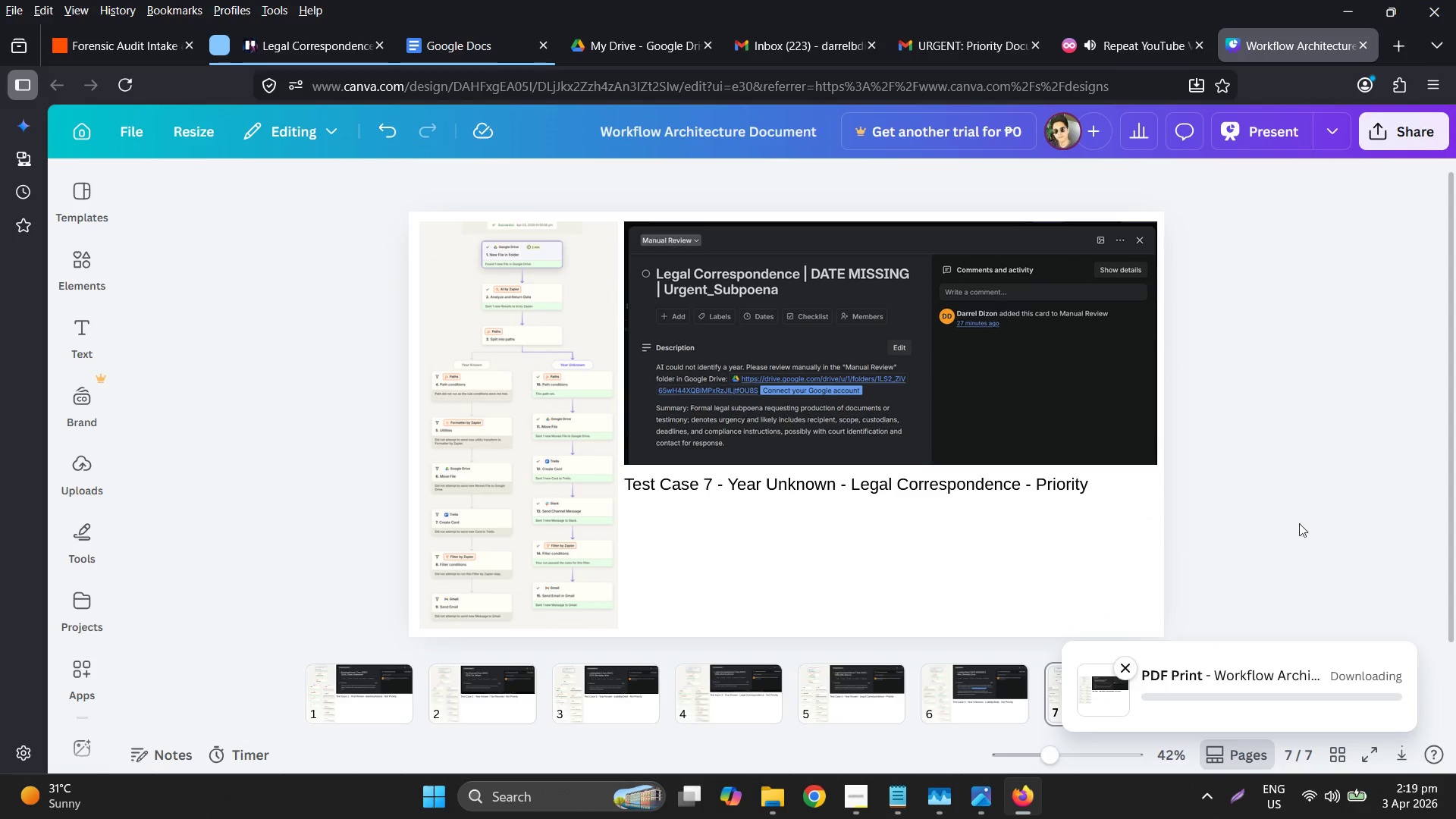 
left_click([1225, 648])
 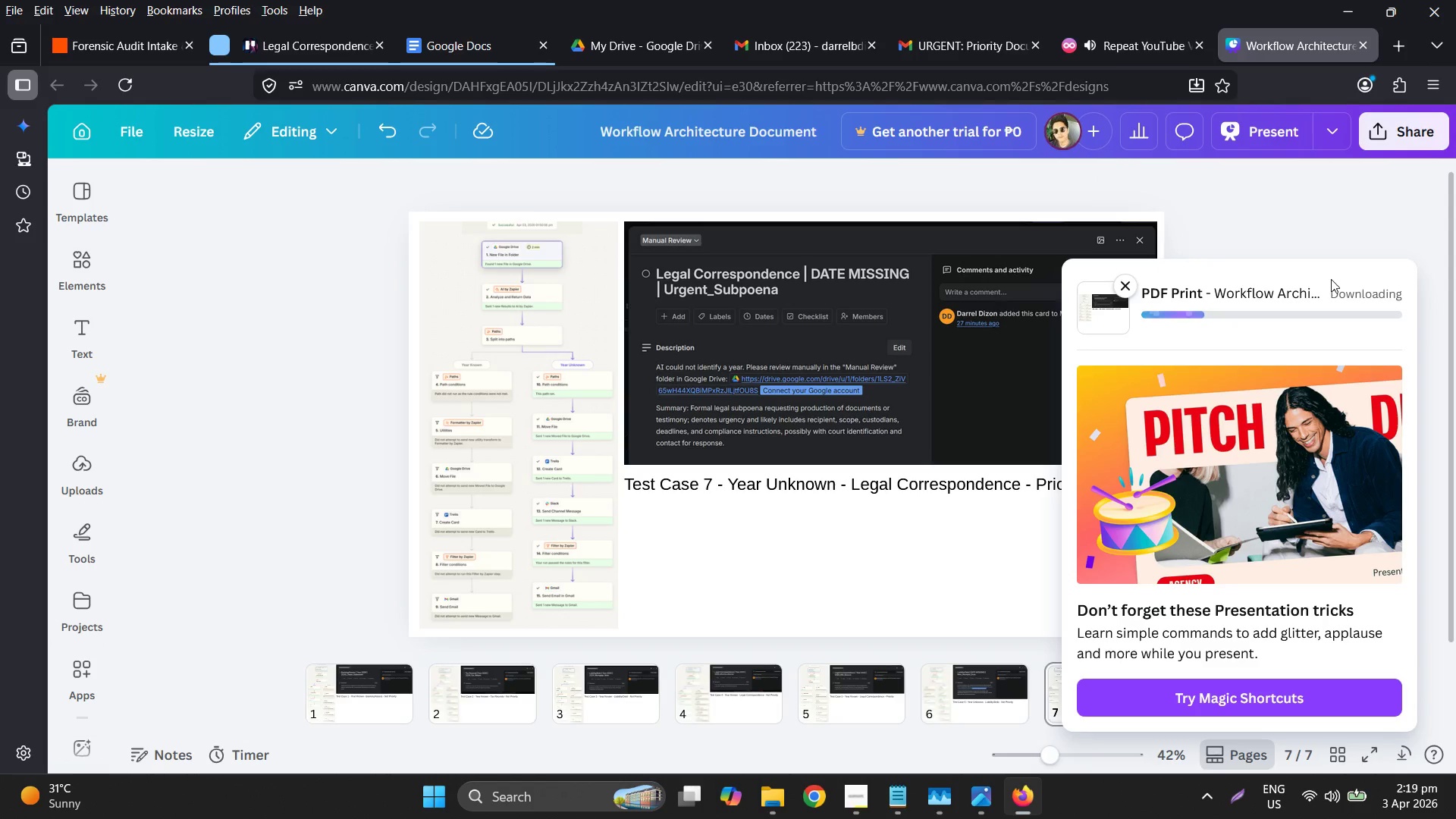 
wait(7.92)
 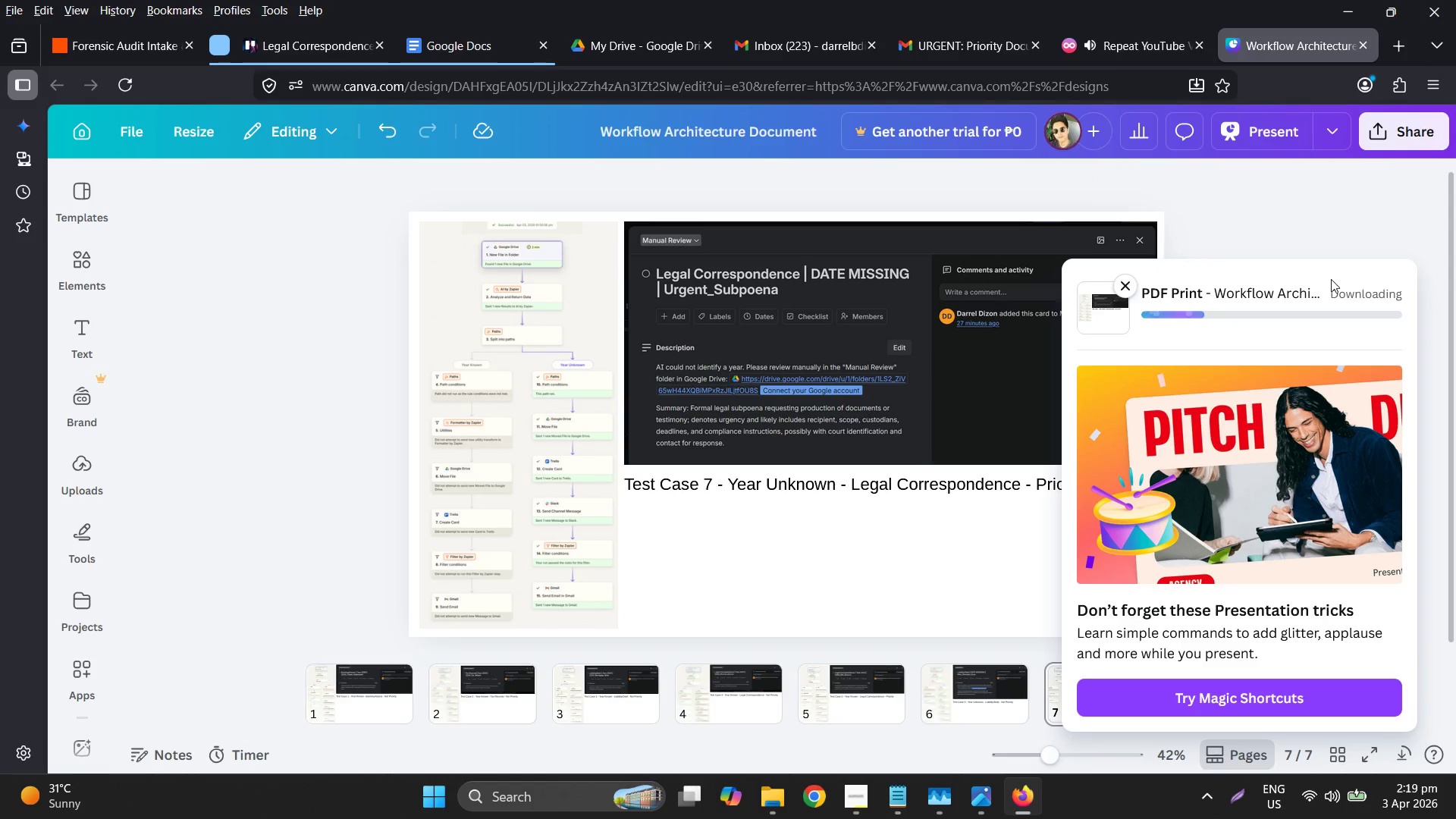 
left_click([757, 808])
 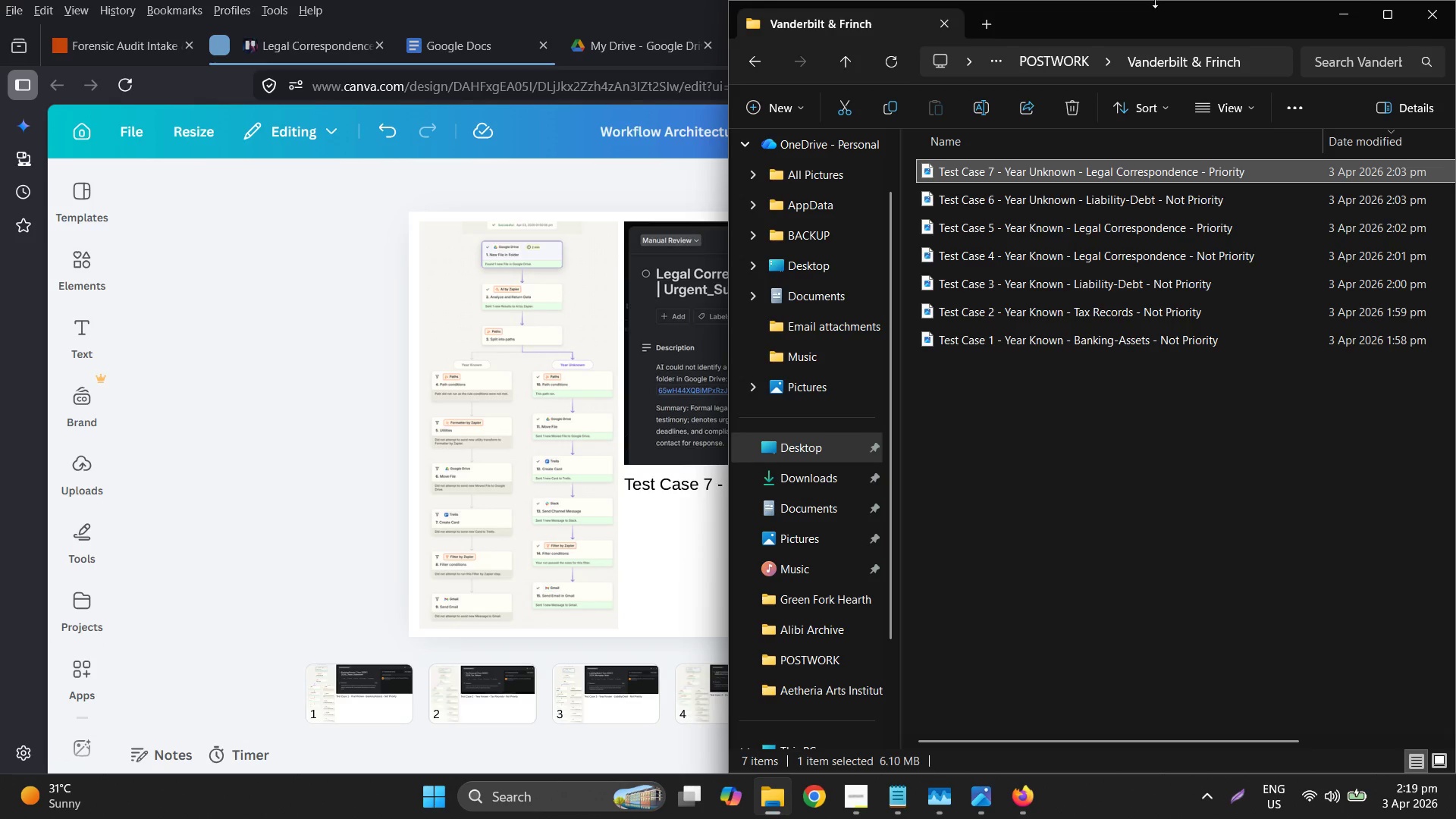 
left_click_drag(start_coordinate=[1147, 15], to_coordinate=[450, 140])
 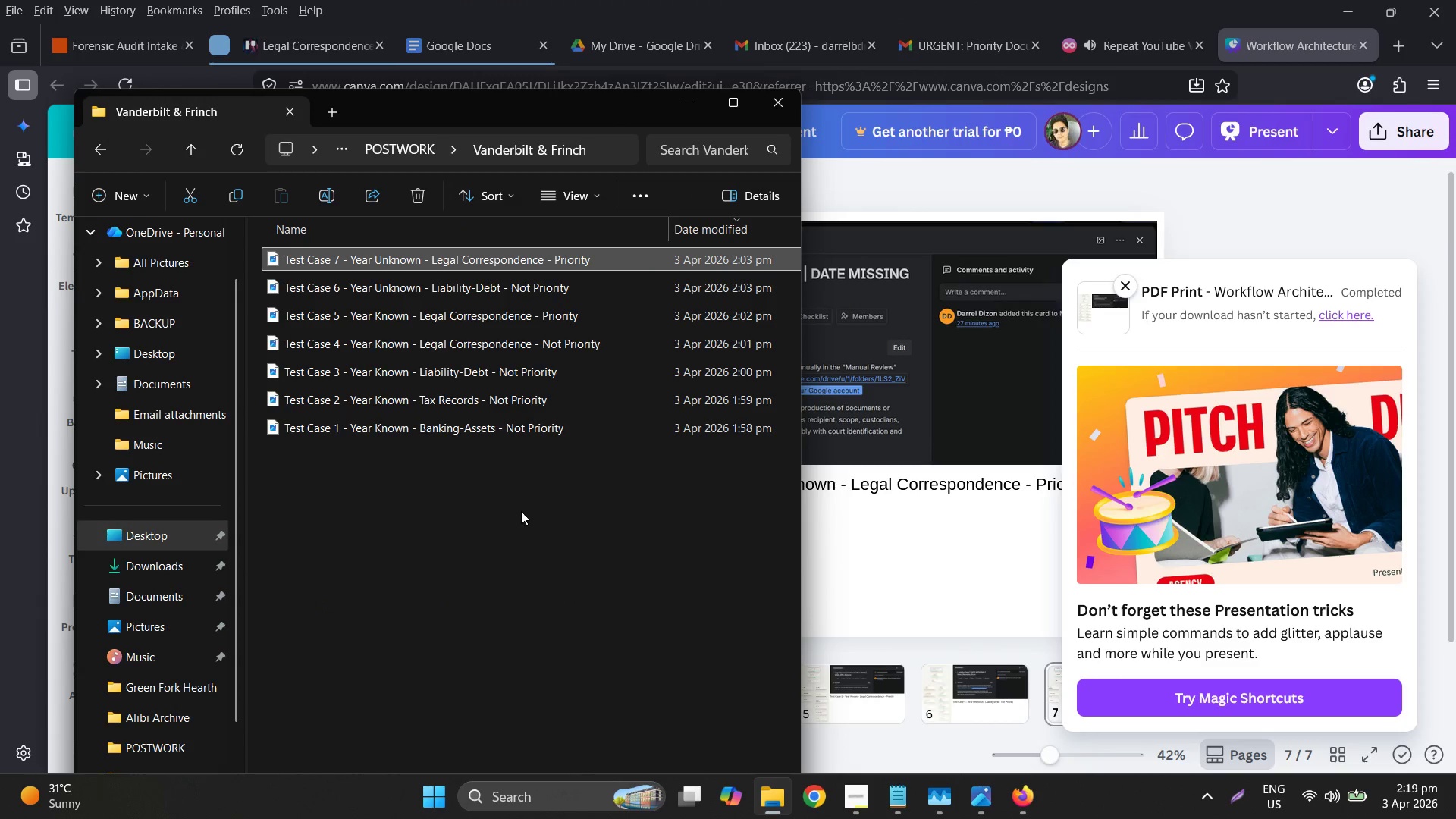 
right_click([521, 505])
 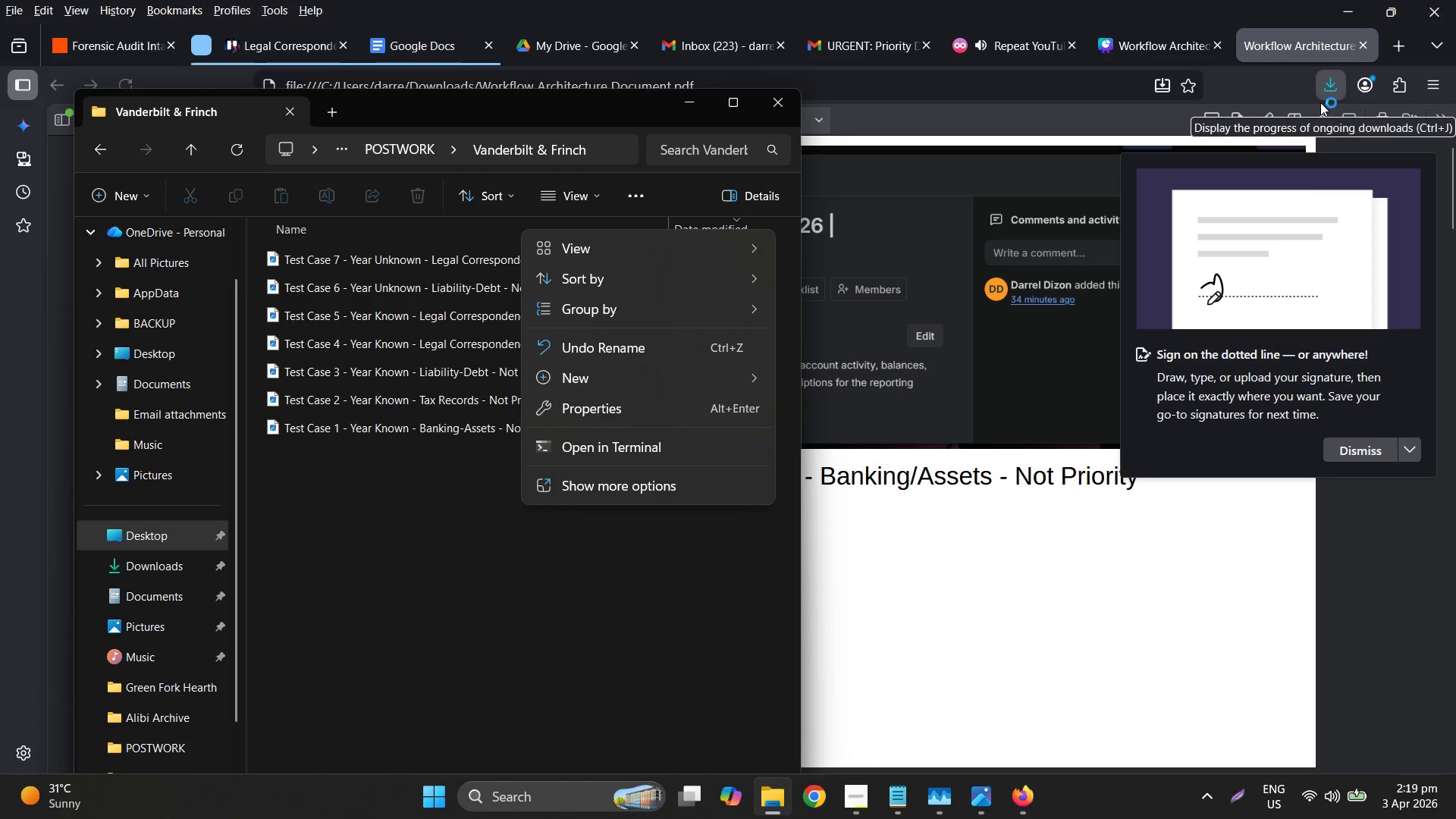 
left_click([1332, 86])
 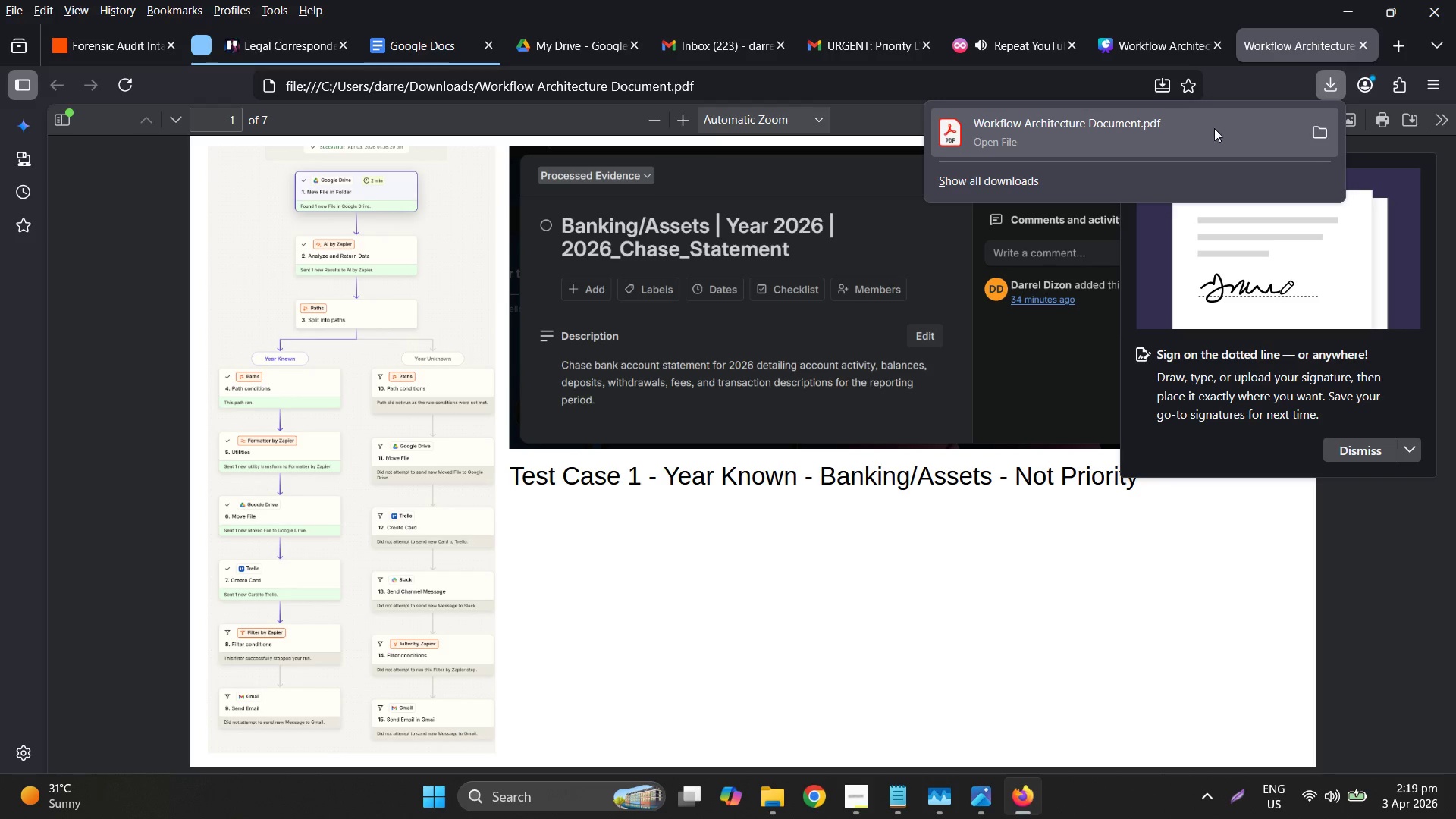 
left_click([1320, 130])
 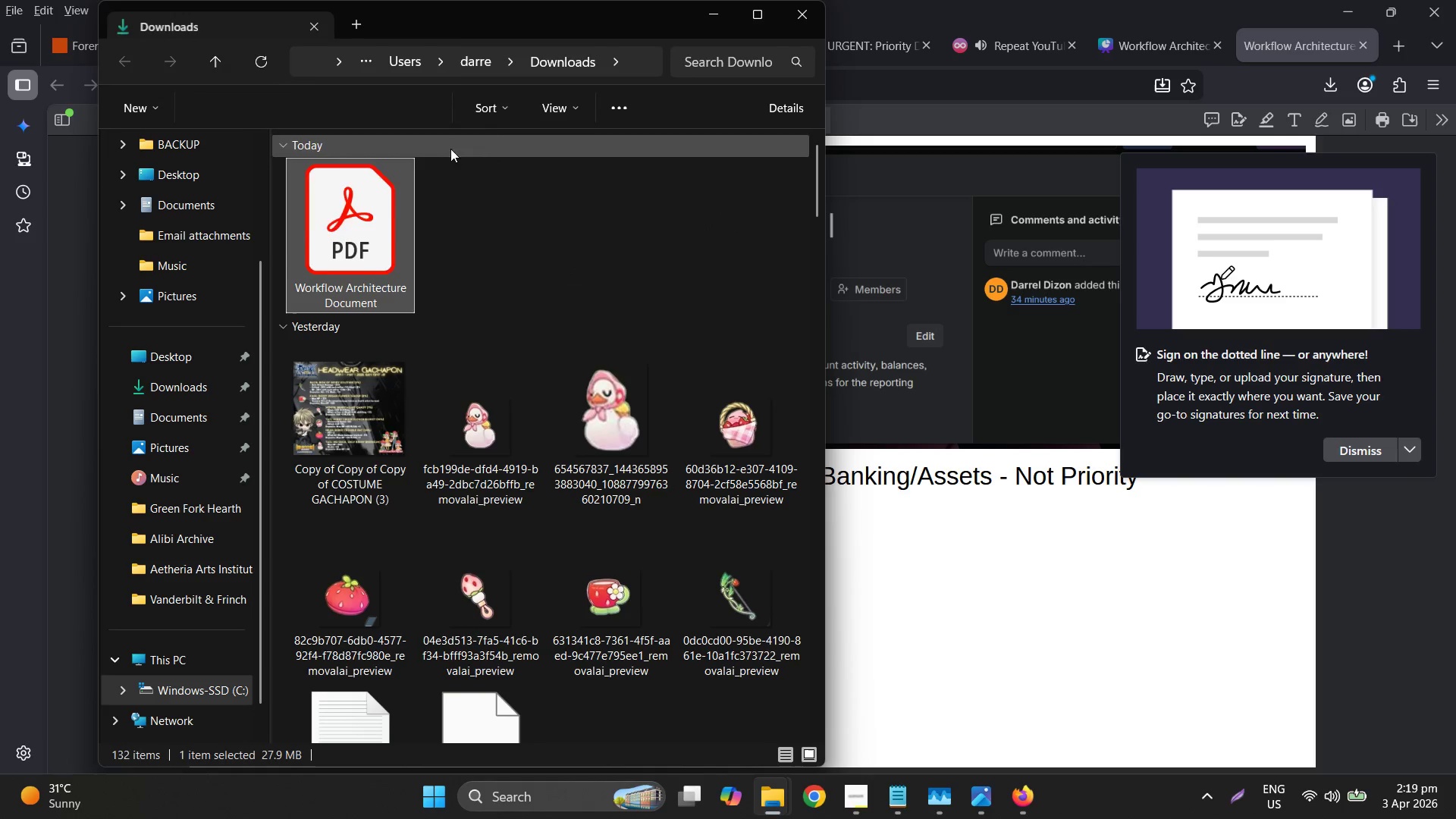 
left_click_drag(start_coordinate=[453, 28], to_coordinate=[896, 107])
 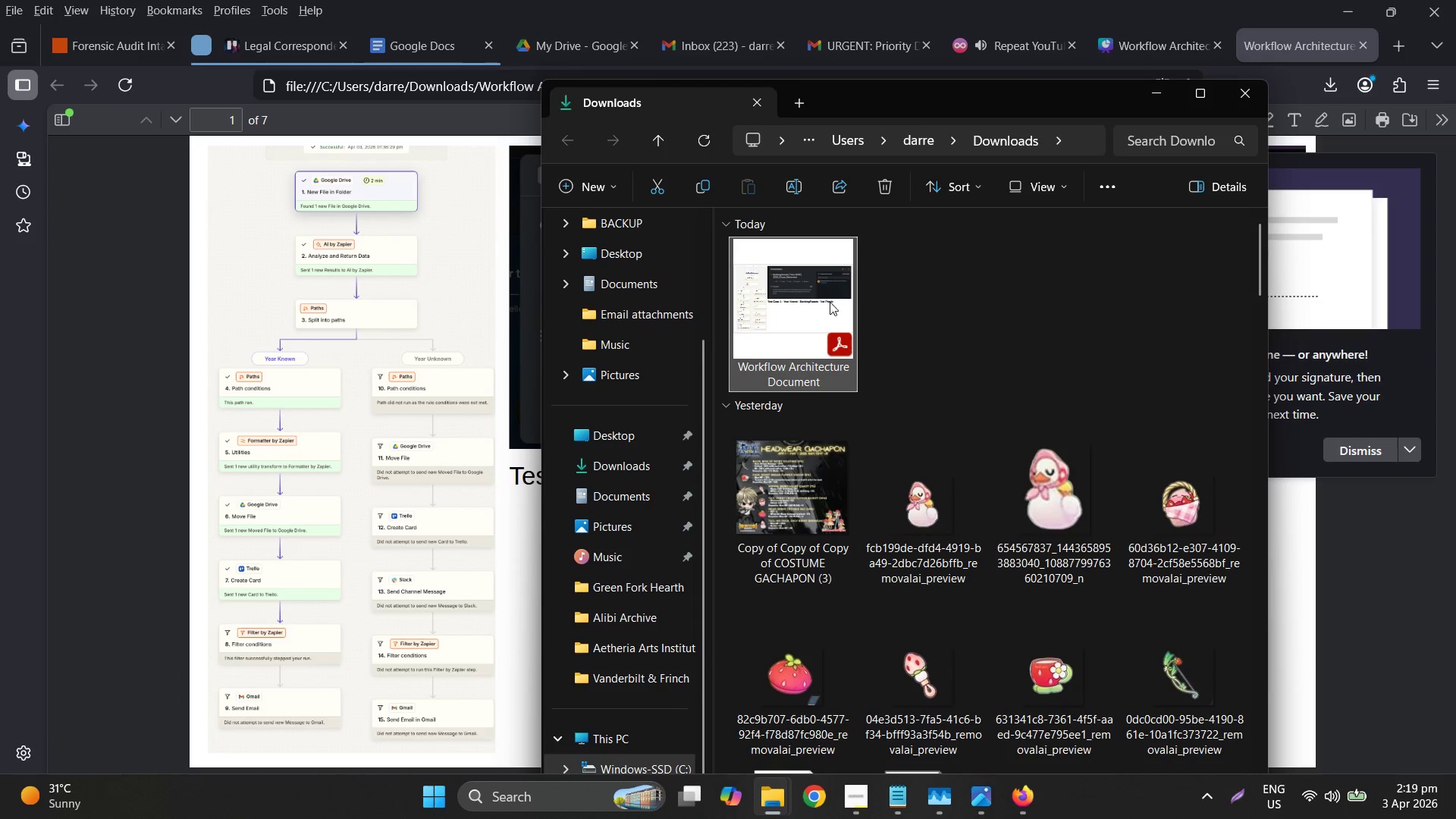 
key(Control+X)
 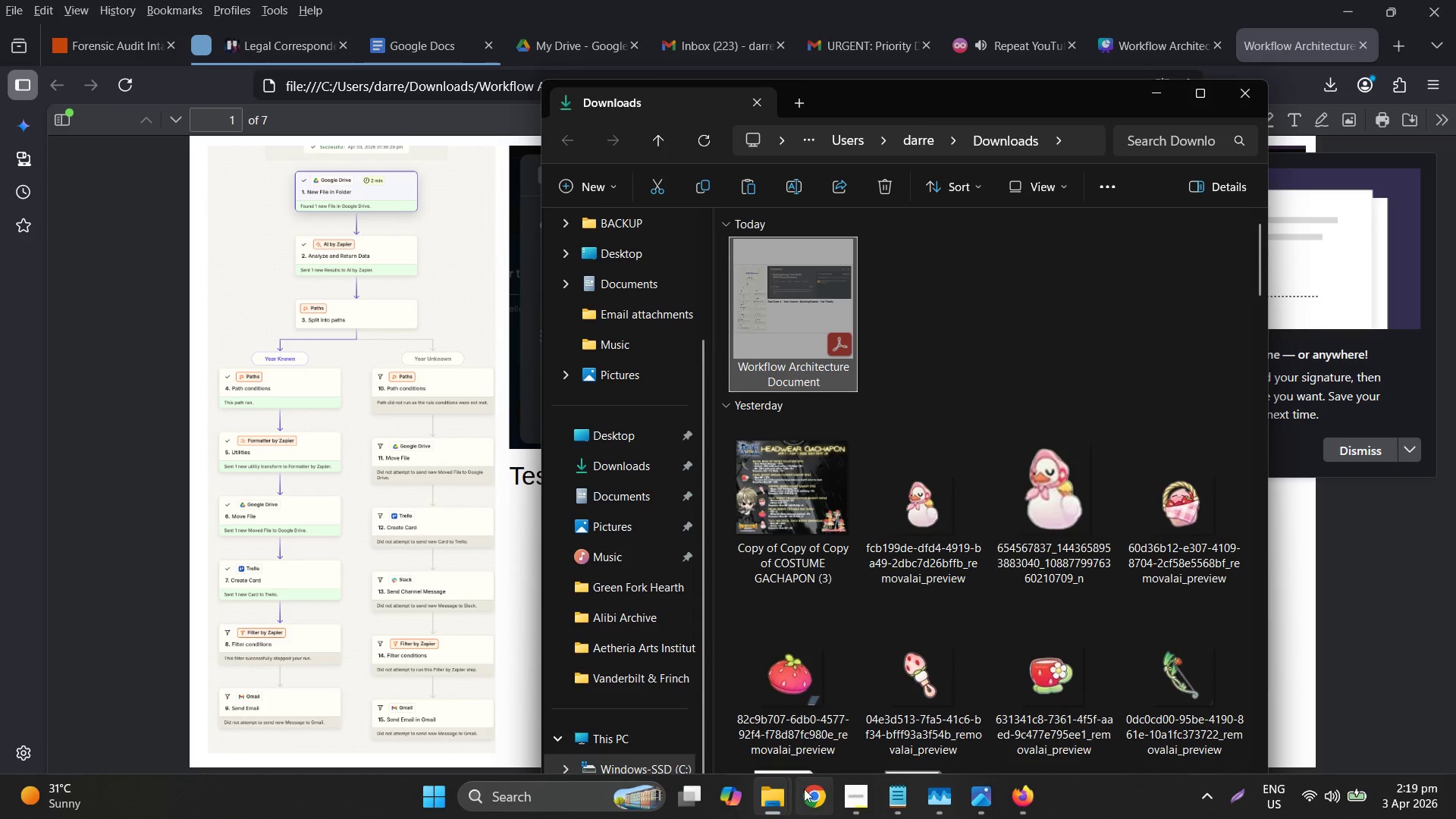 
left_click([782, 795])
 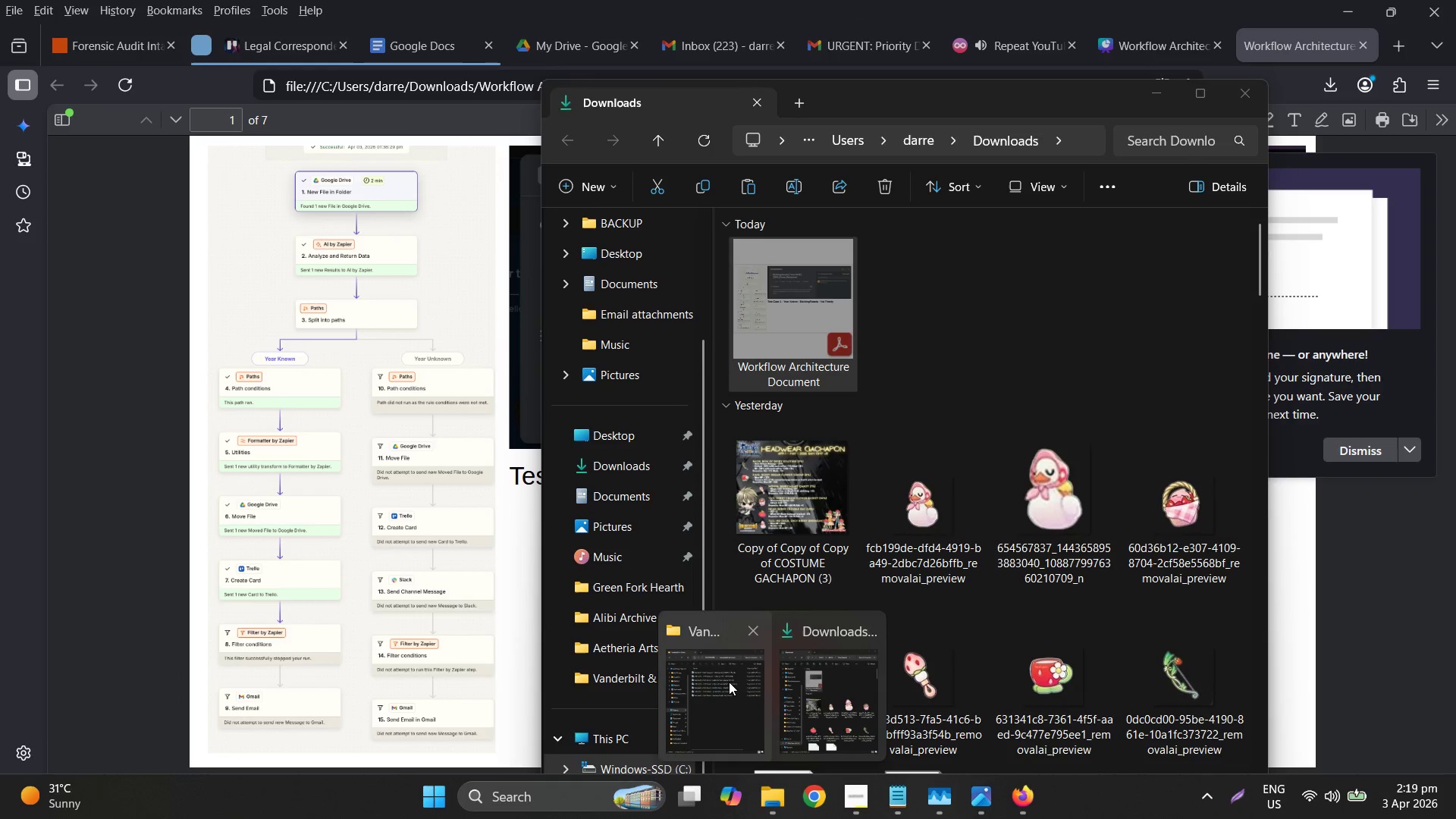 
left_click([729, 682])
 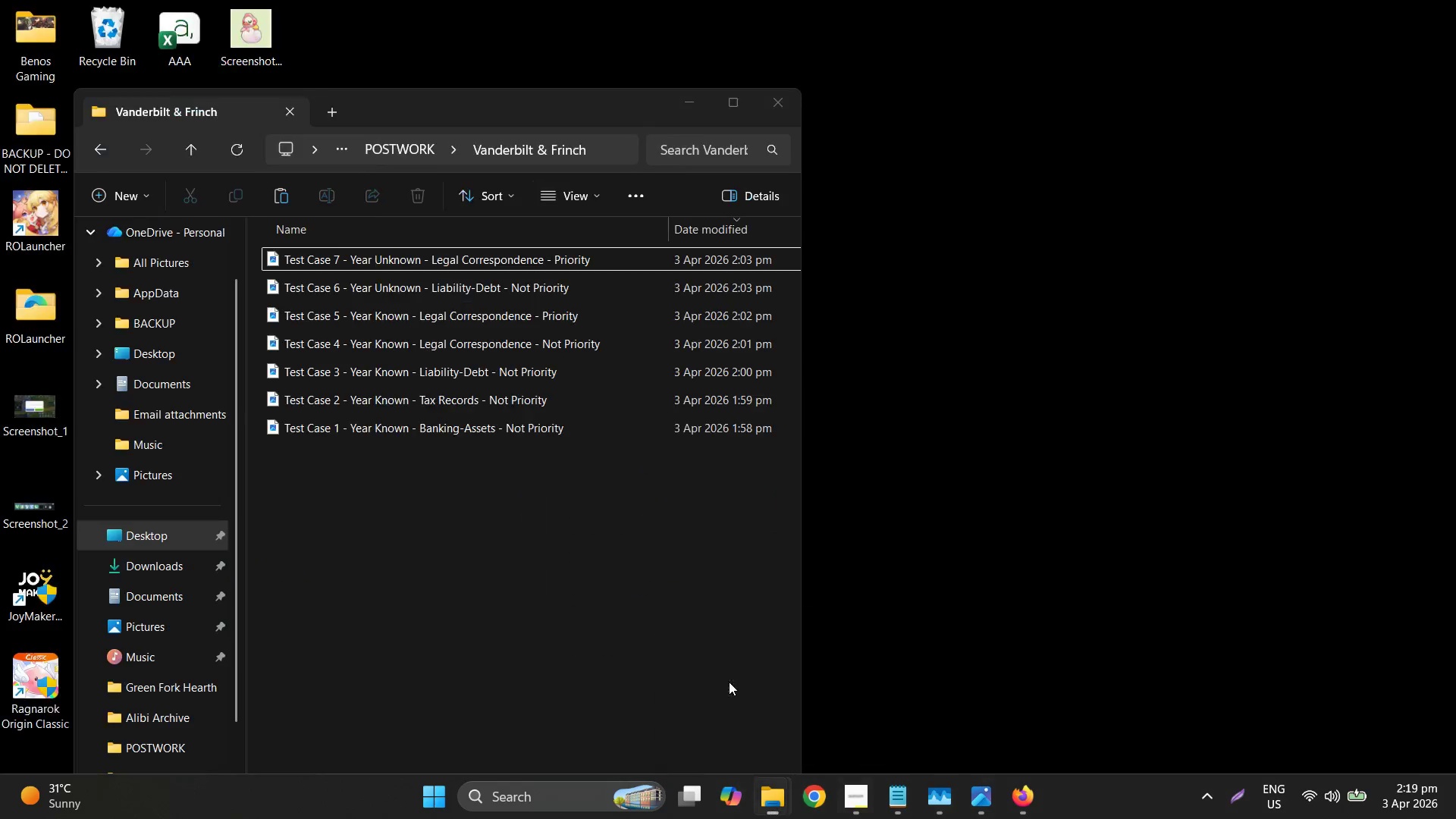 
key(Control+ControlLeft)
 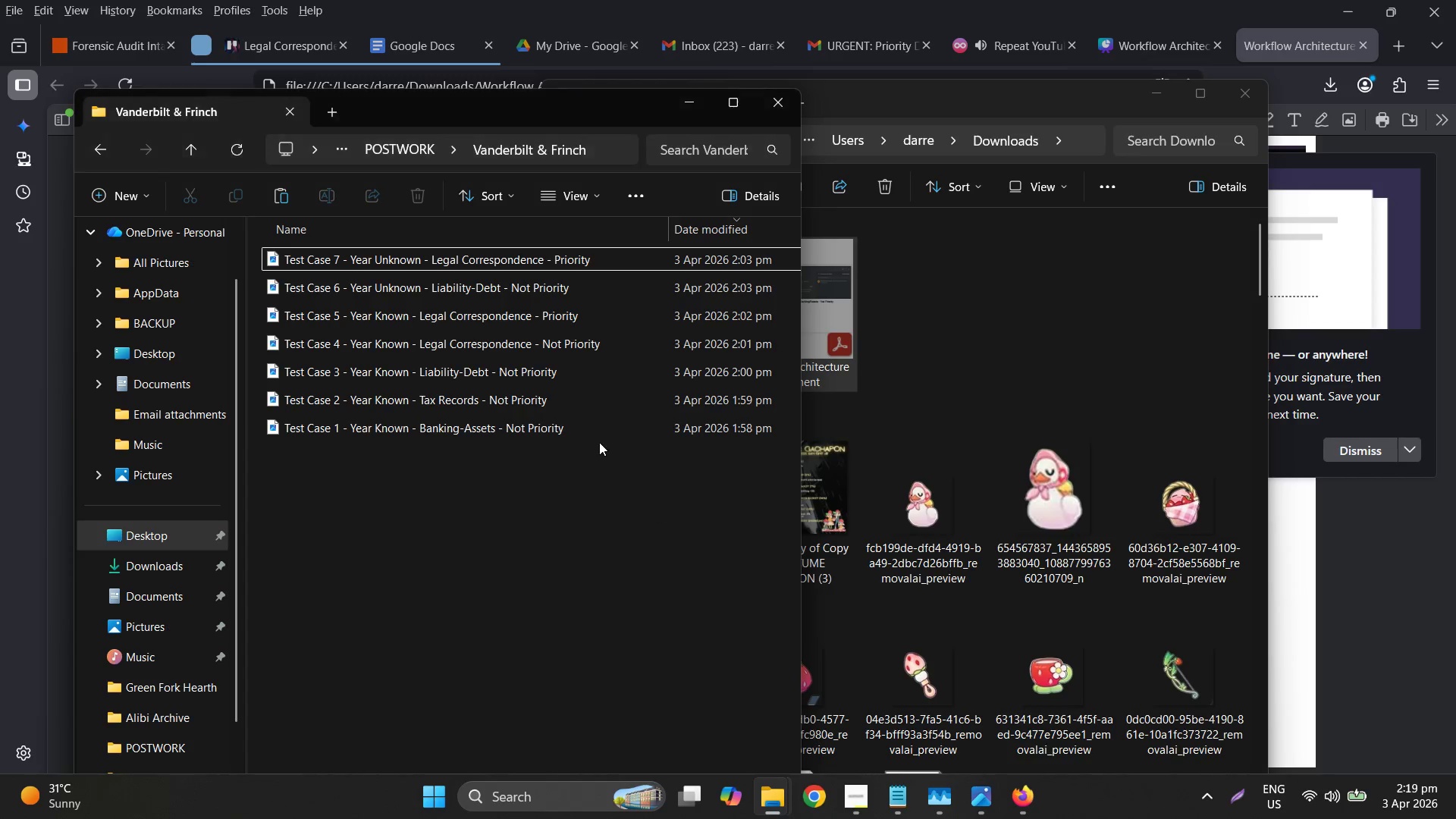 
key(Control+V)
 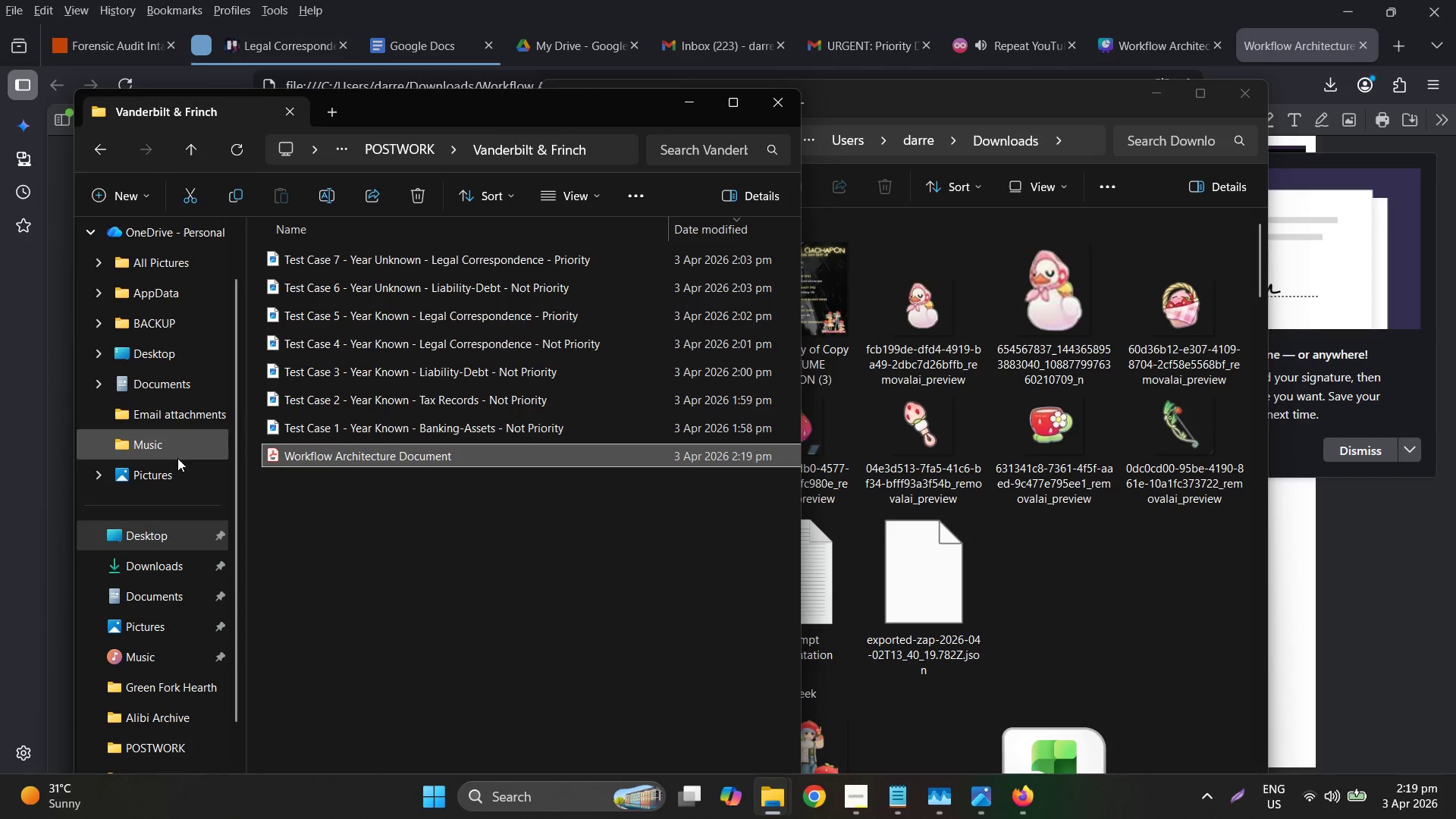 
left_click([155, 561])
 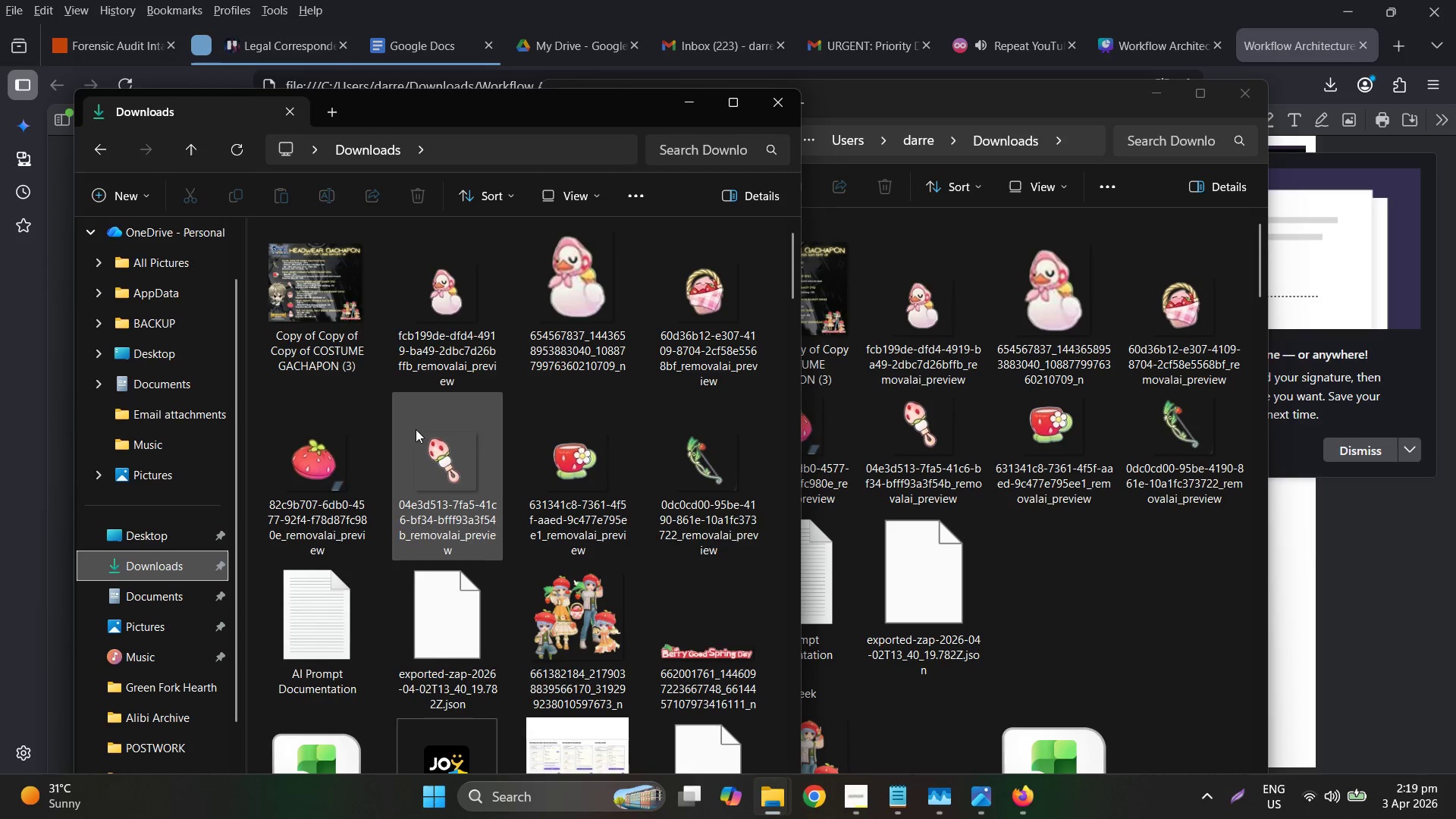 
left_click([352, 580])
 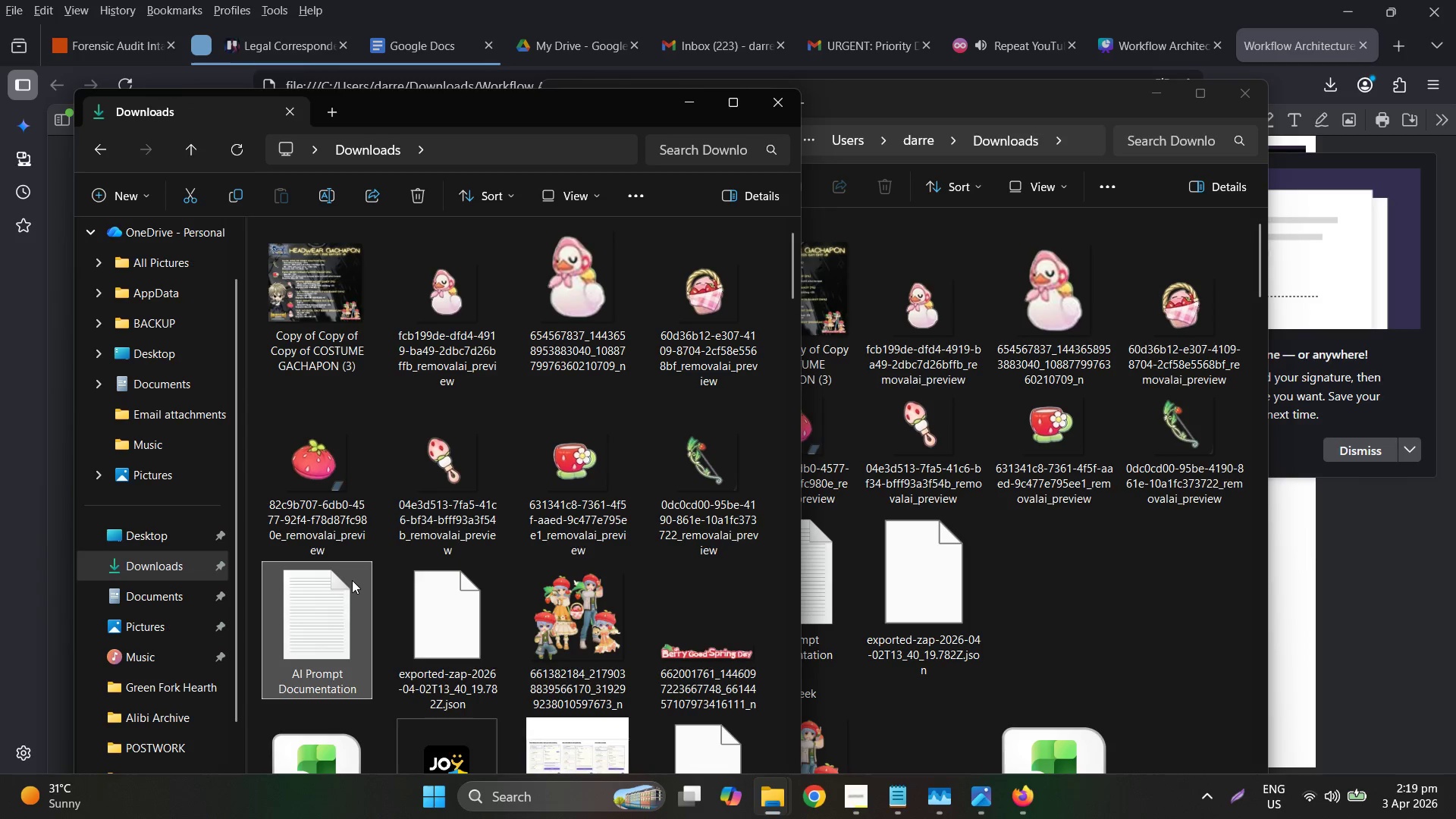 
key(Control+X)
 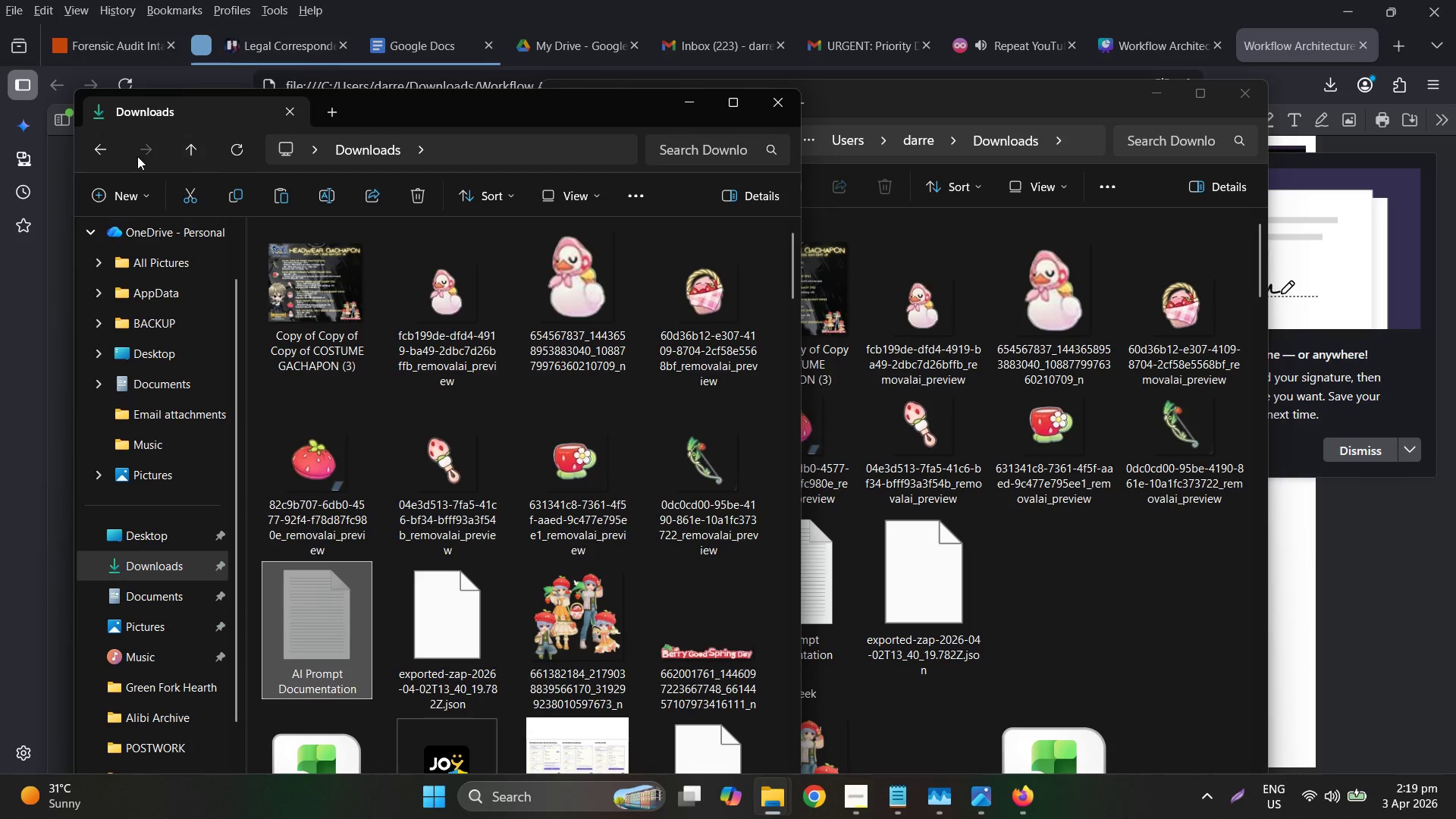 
left_click([105, 156])
 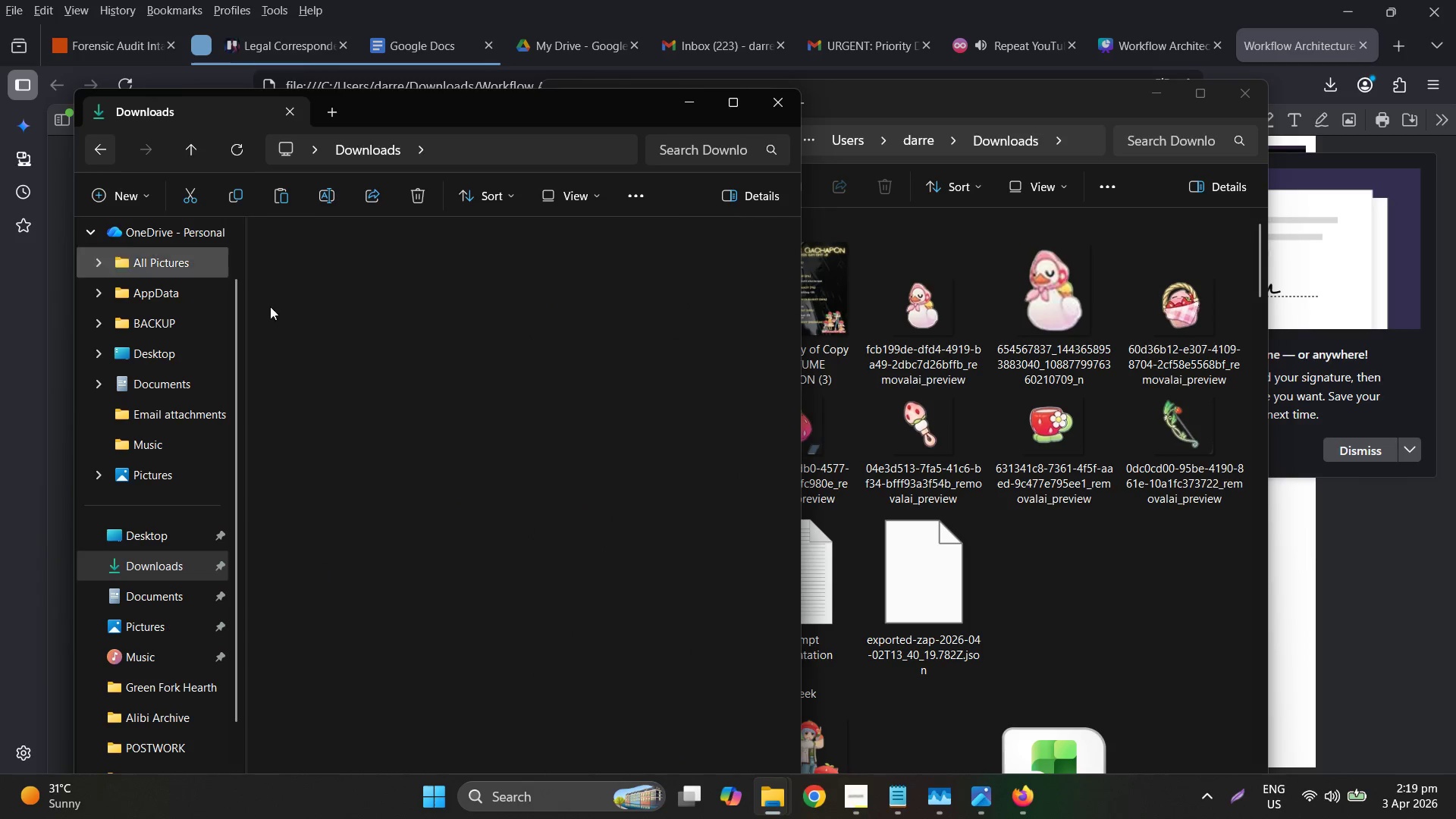 
key(Control+ControlLeft)
 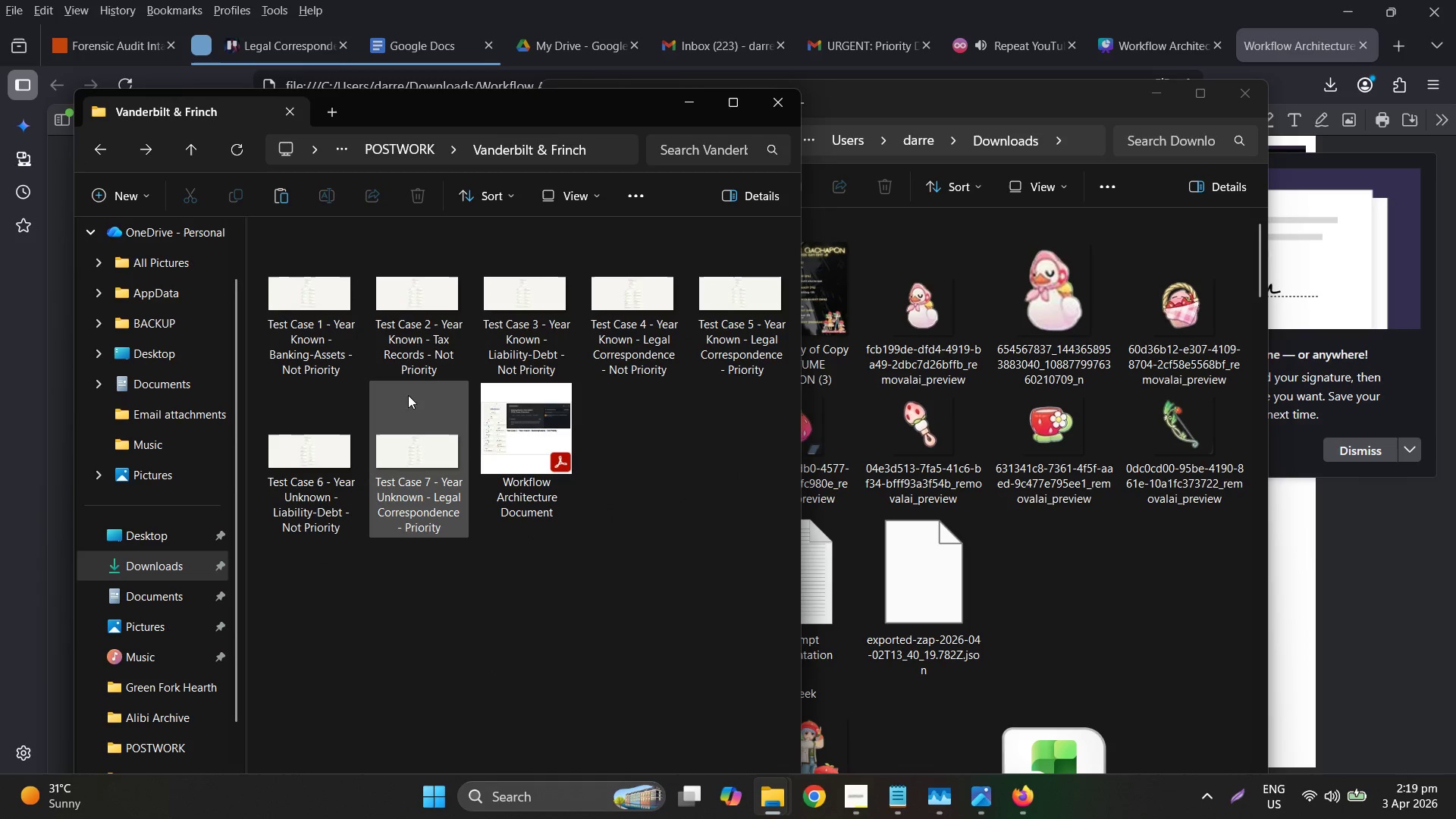 
key(Control+V)
 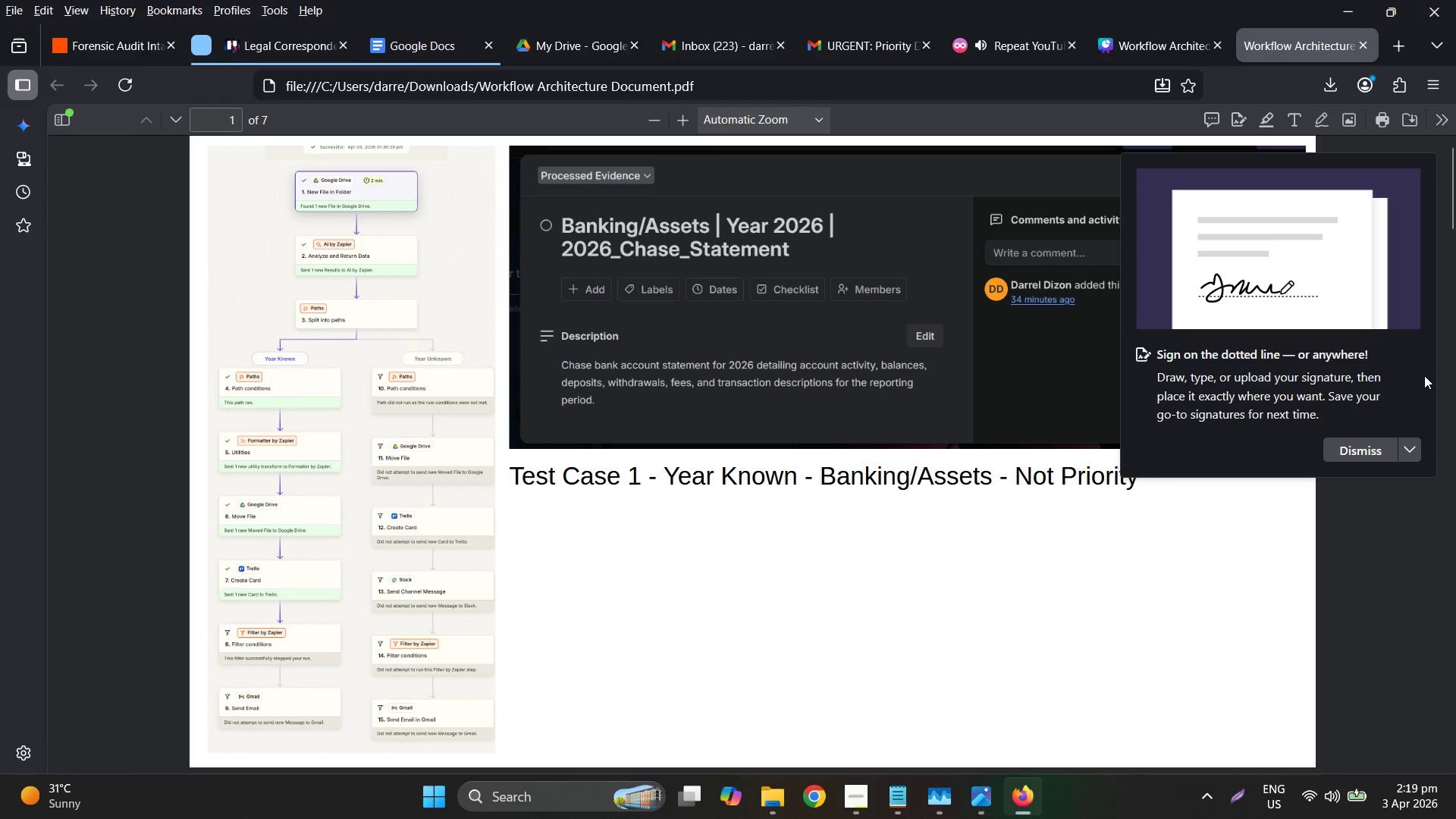 
wait(5.36)
 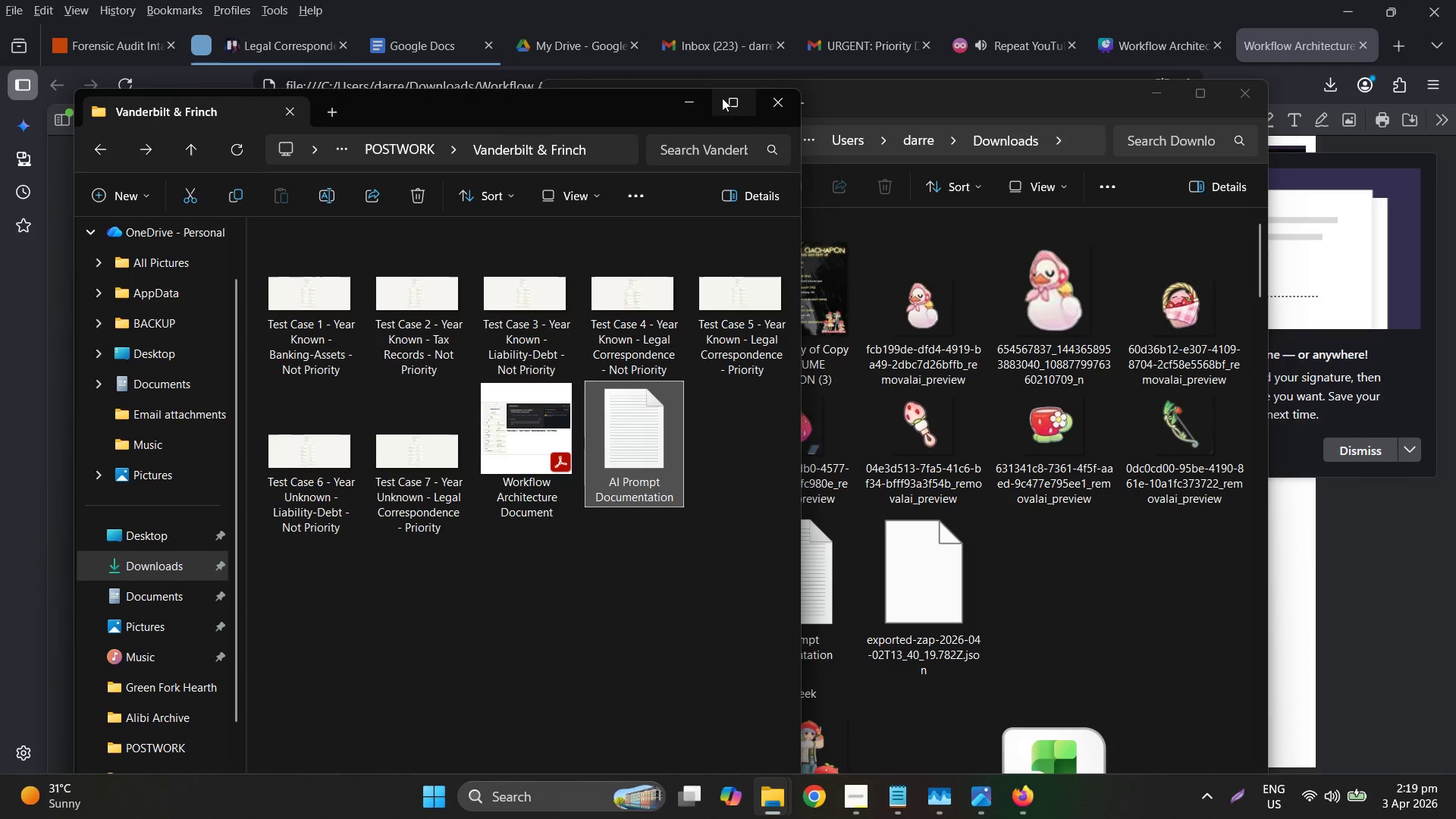 
left_click([867, 805])